 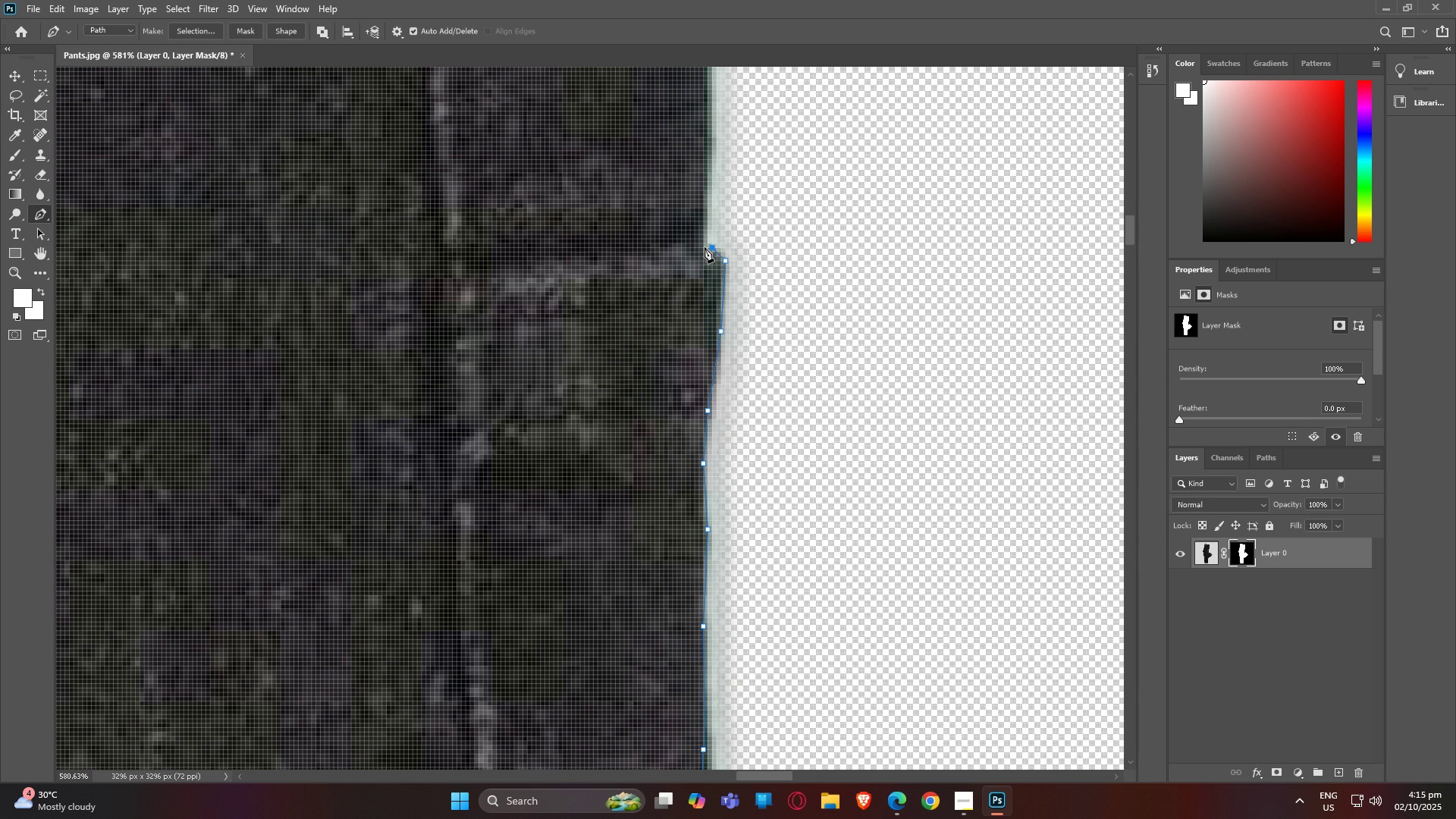 
left_click([704, 246])
 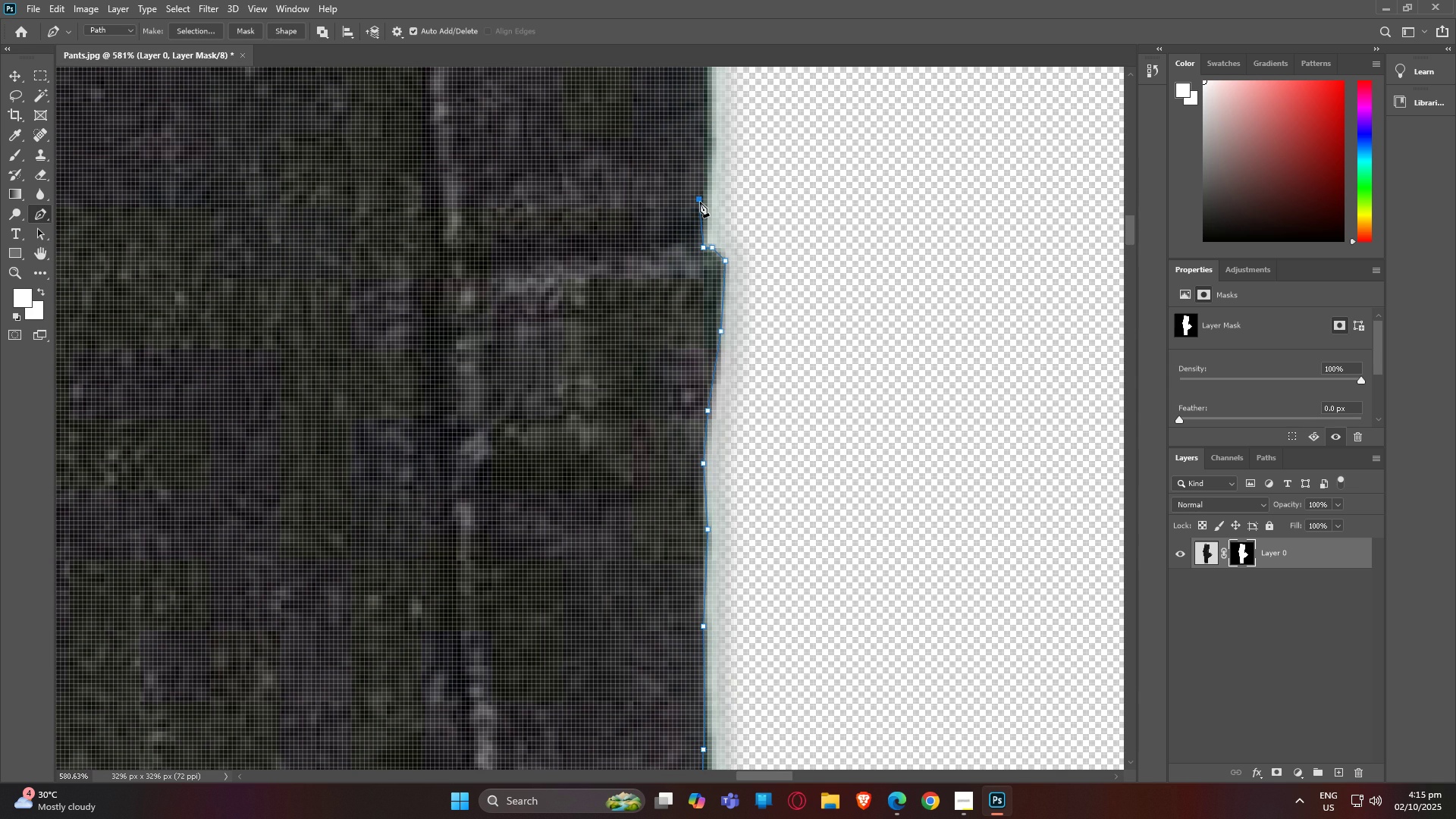 
left_click([700, 202])
 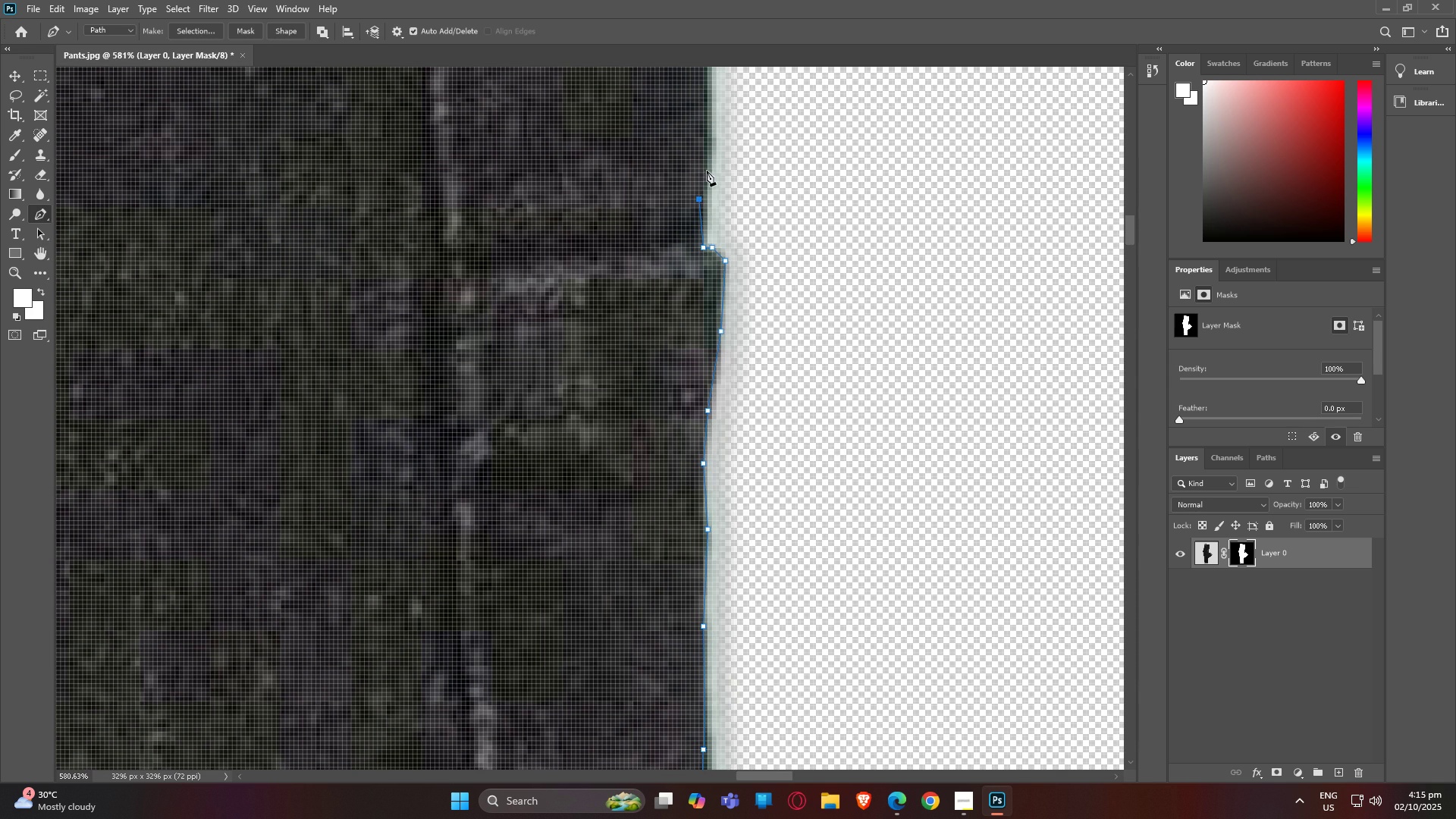 
key(Control+ControlLeft)
 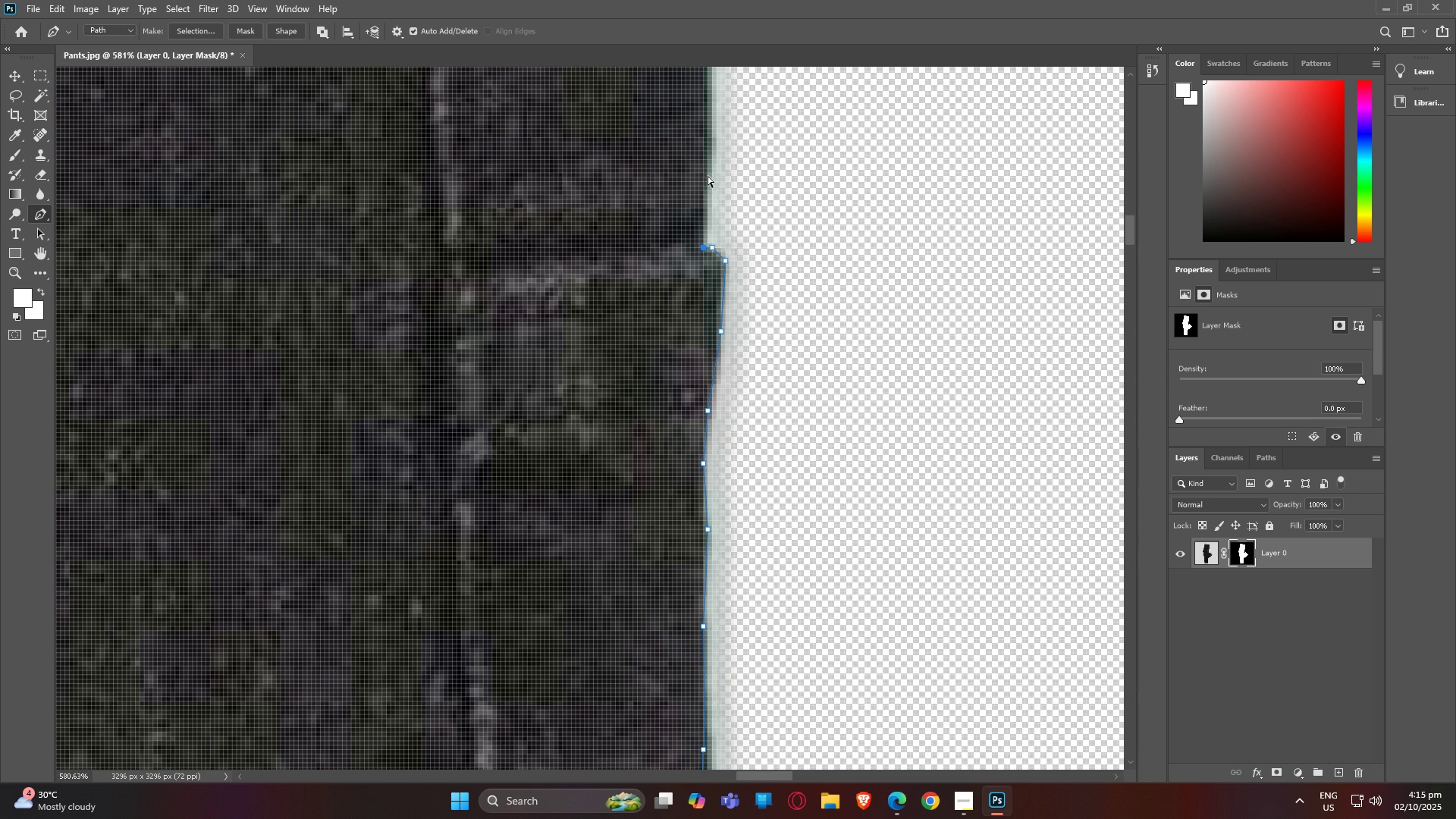 
key(Control+Z)
 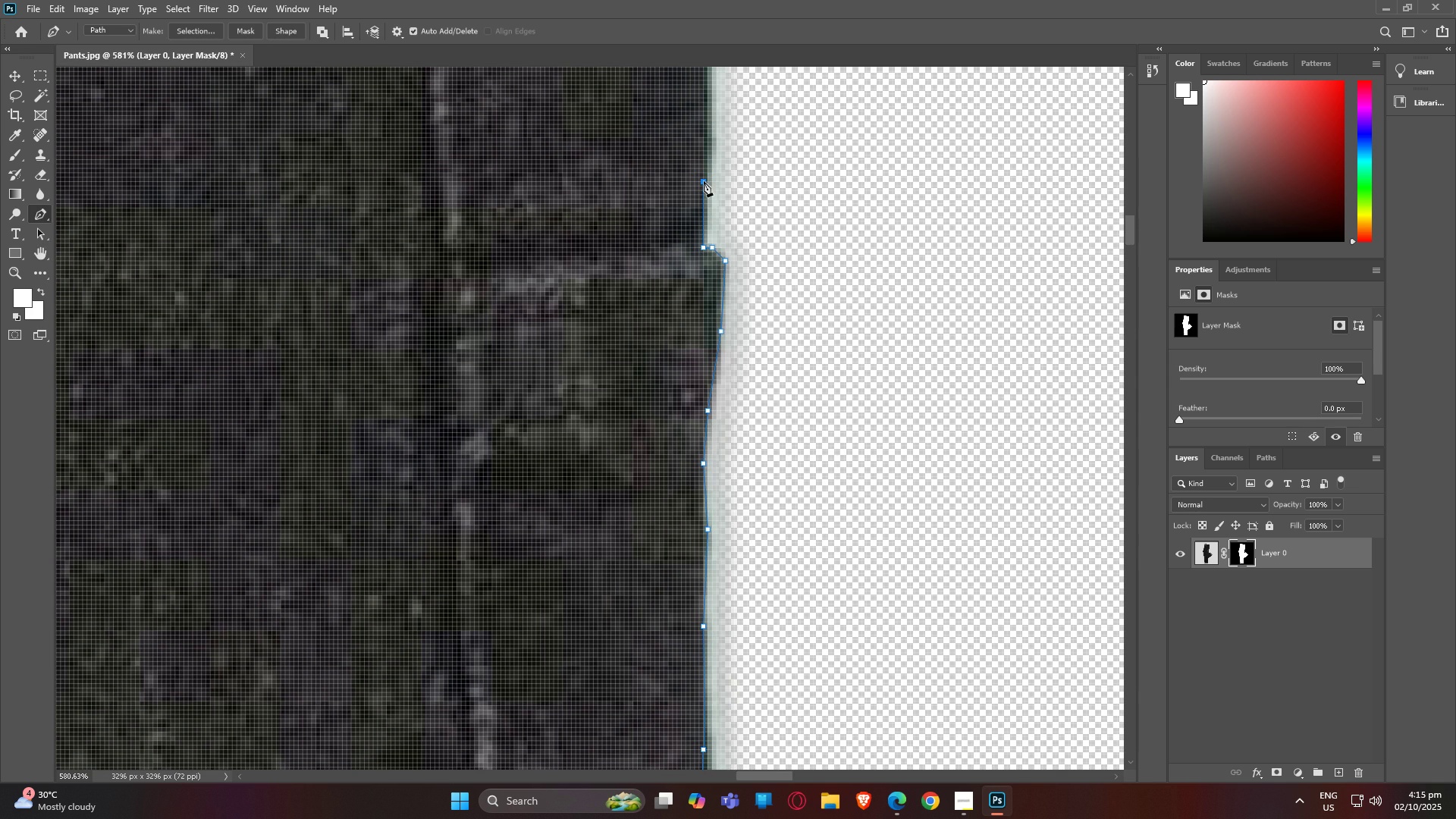 
left_click([704, 181])
 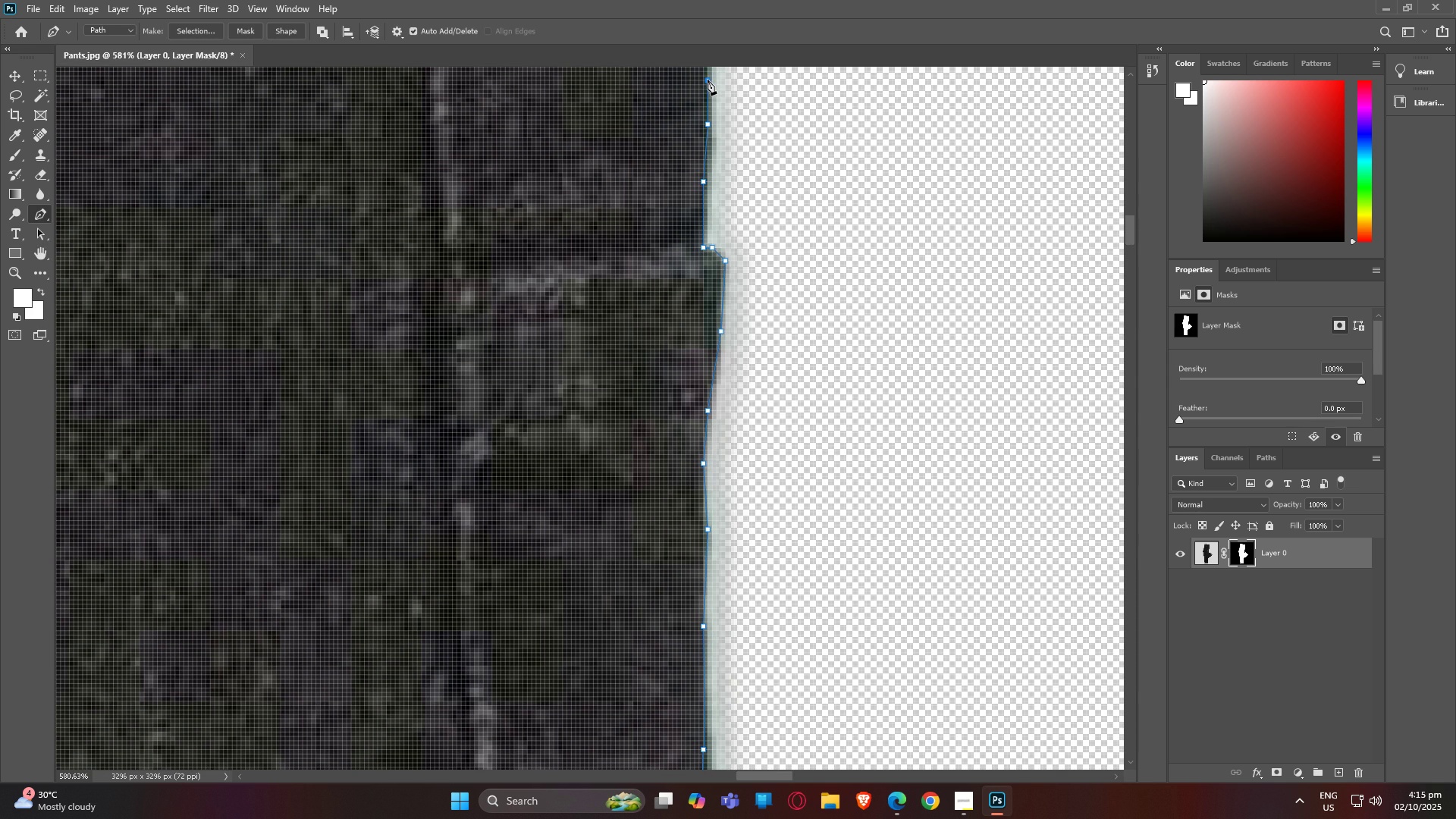 
double_click([708, 80])
 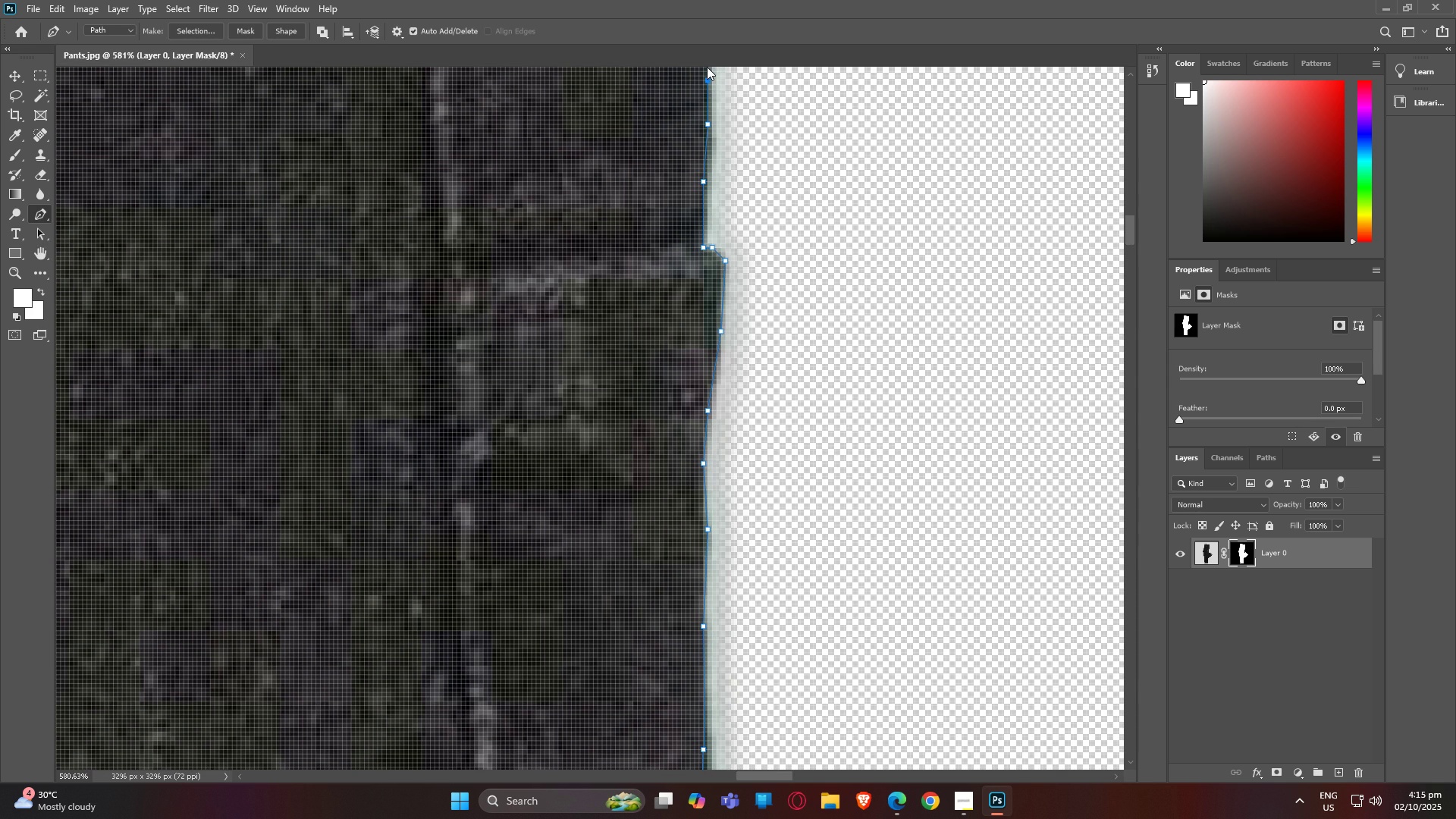 
triple_click([707, 66])
 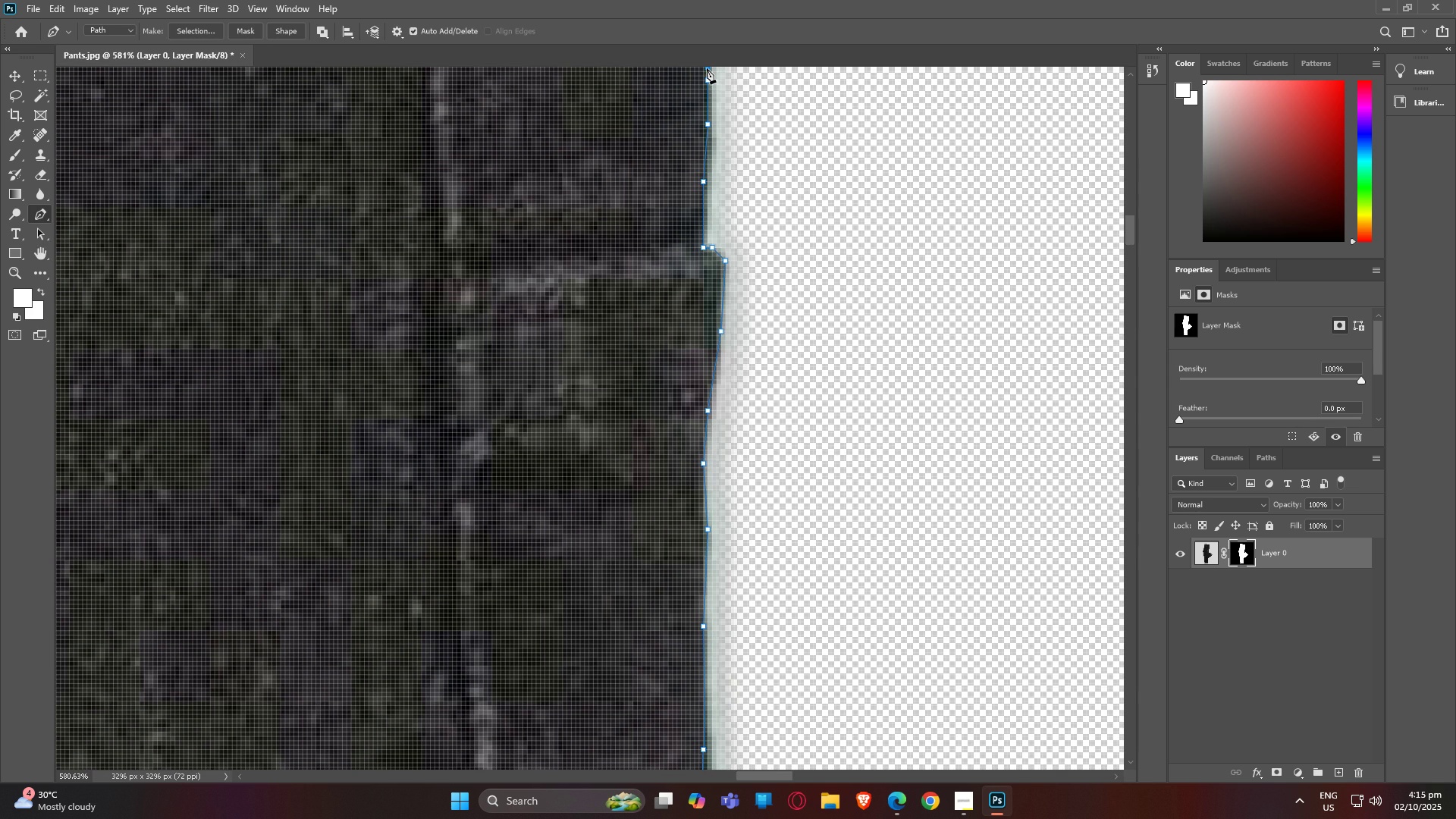 
left_click([707, 68])
 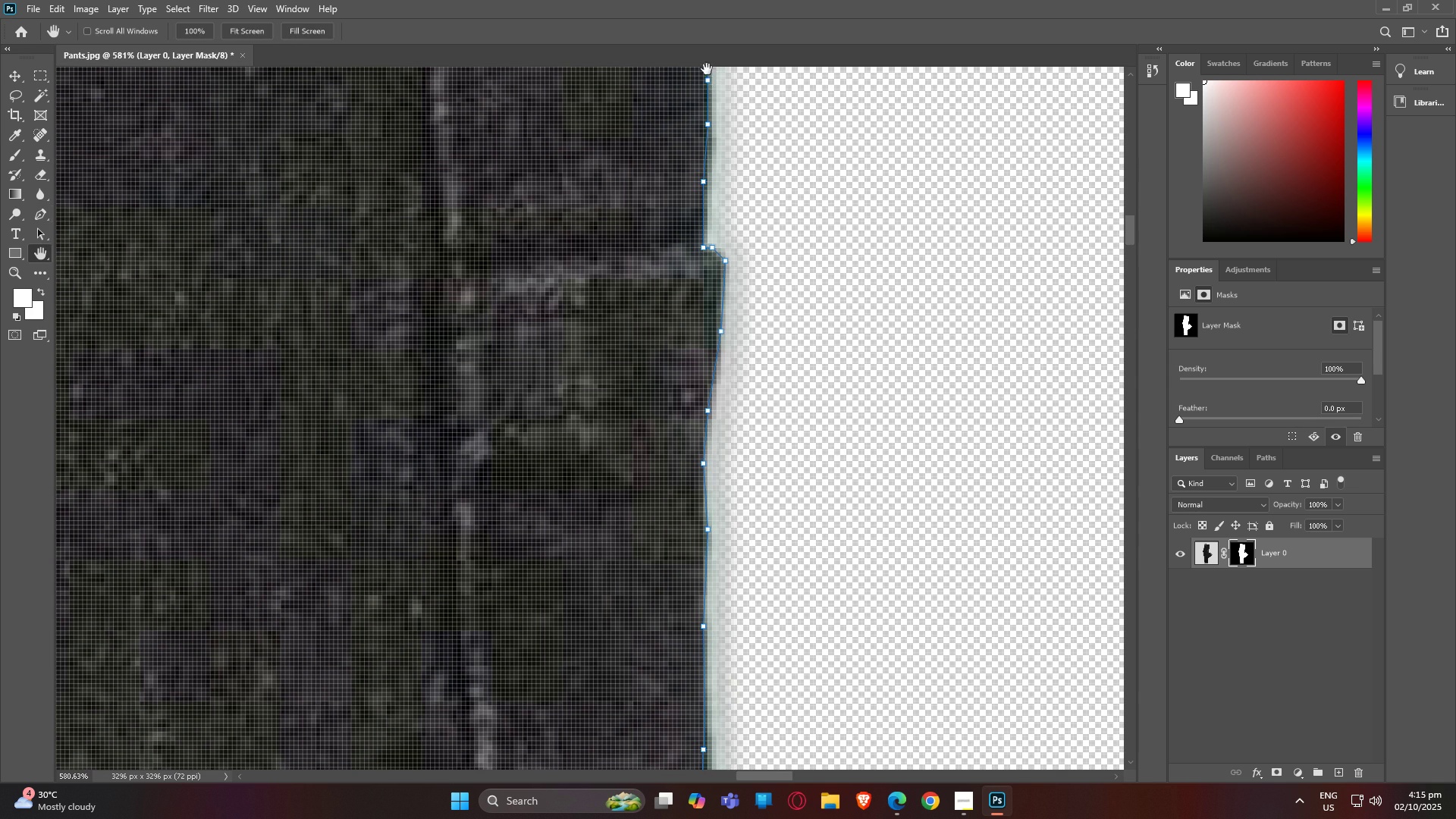 
type(hp)